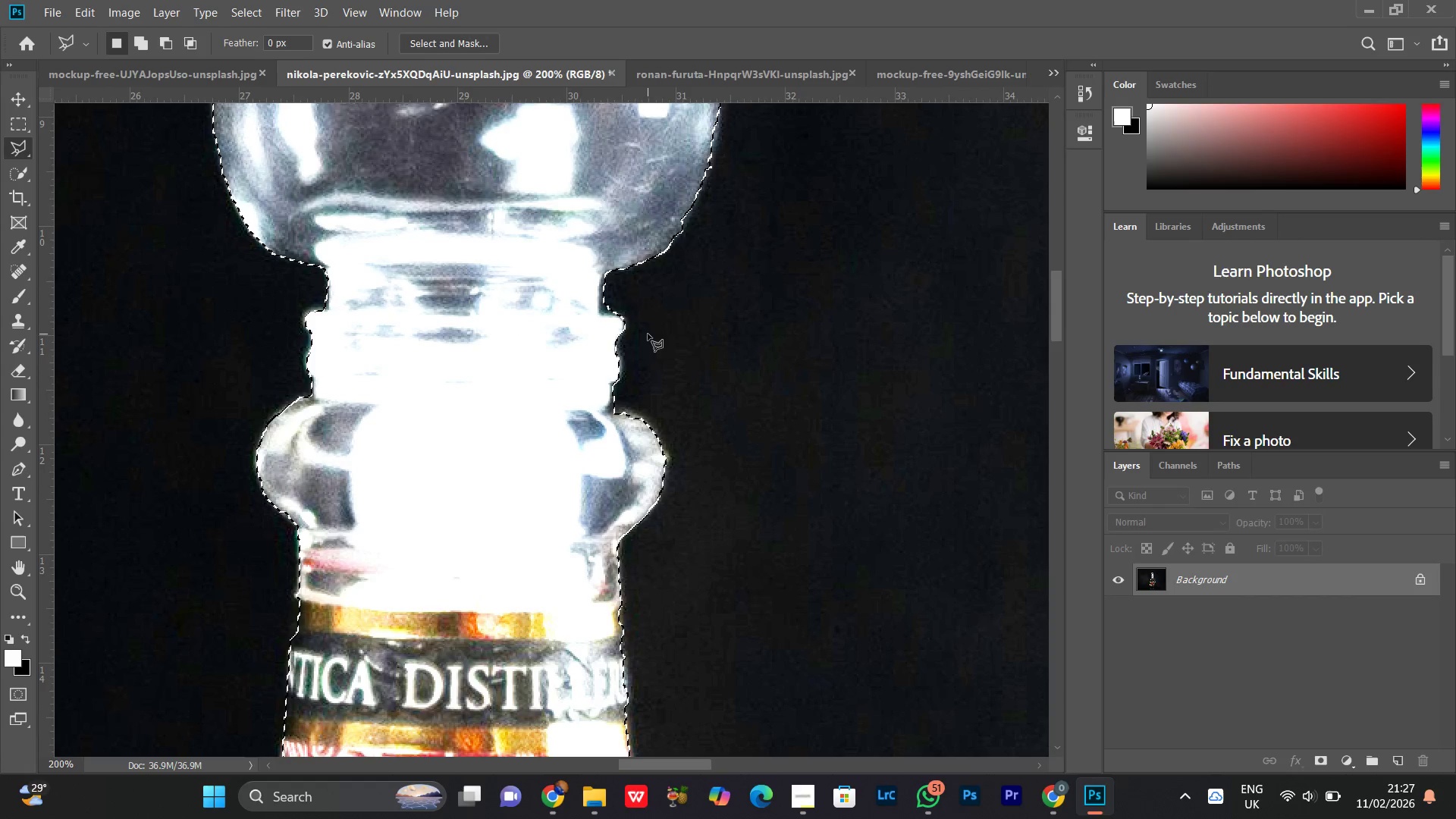 
hold_key(key=AltLeft, duration=1.52)
left_click([693, 266])
 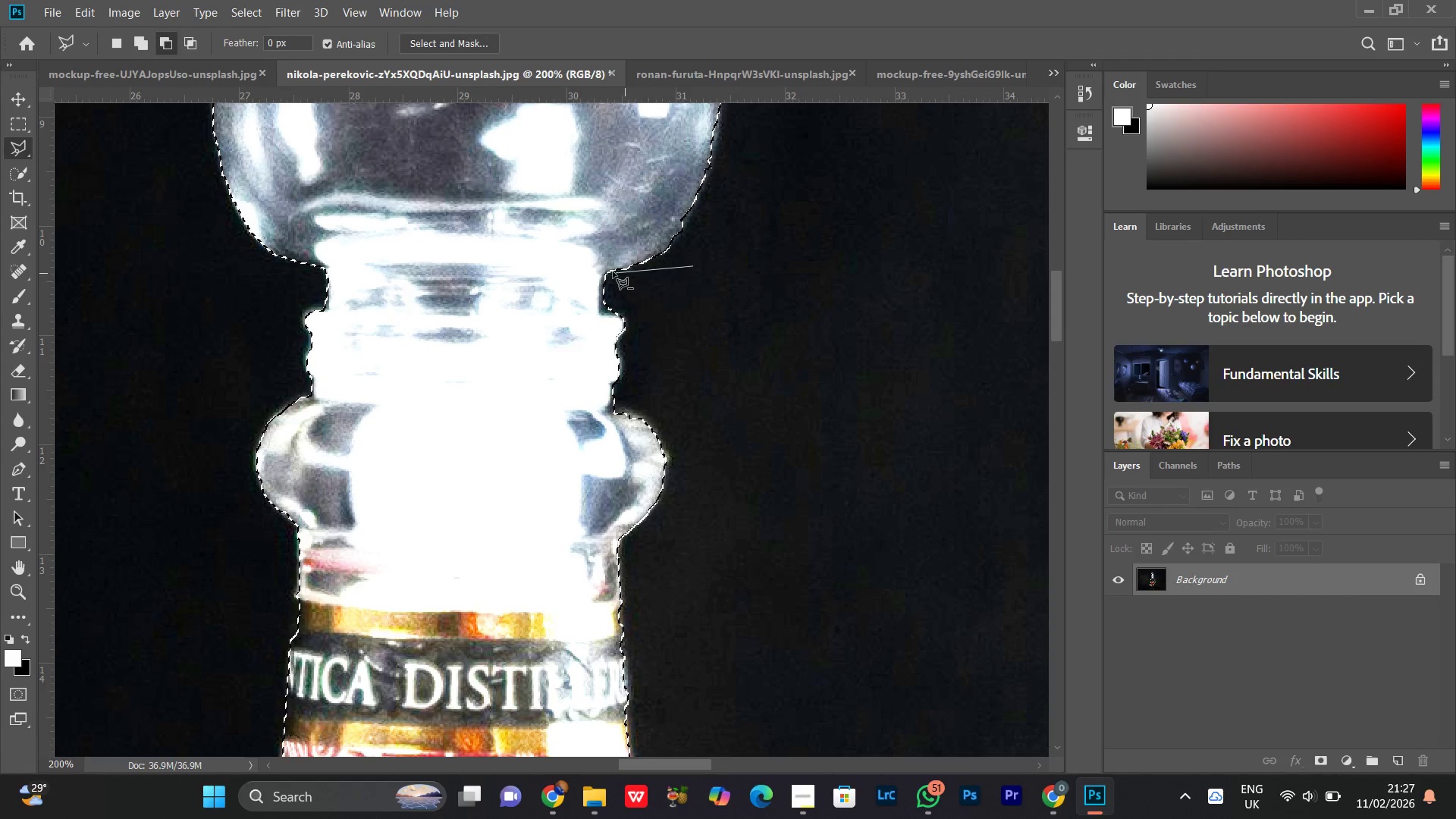 
hold_key(key=AltLeft, duration=0.36)
left_click([612, 271])
 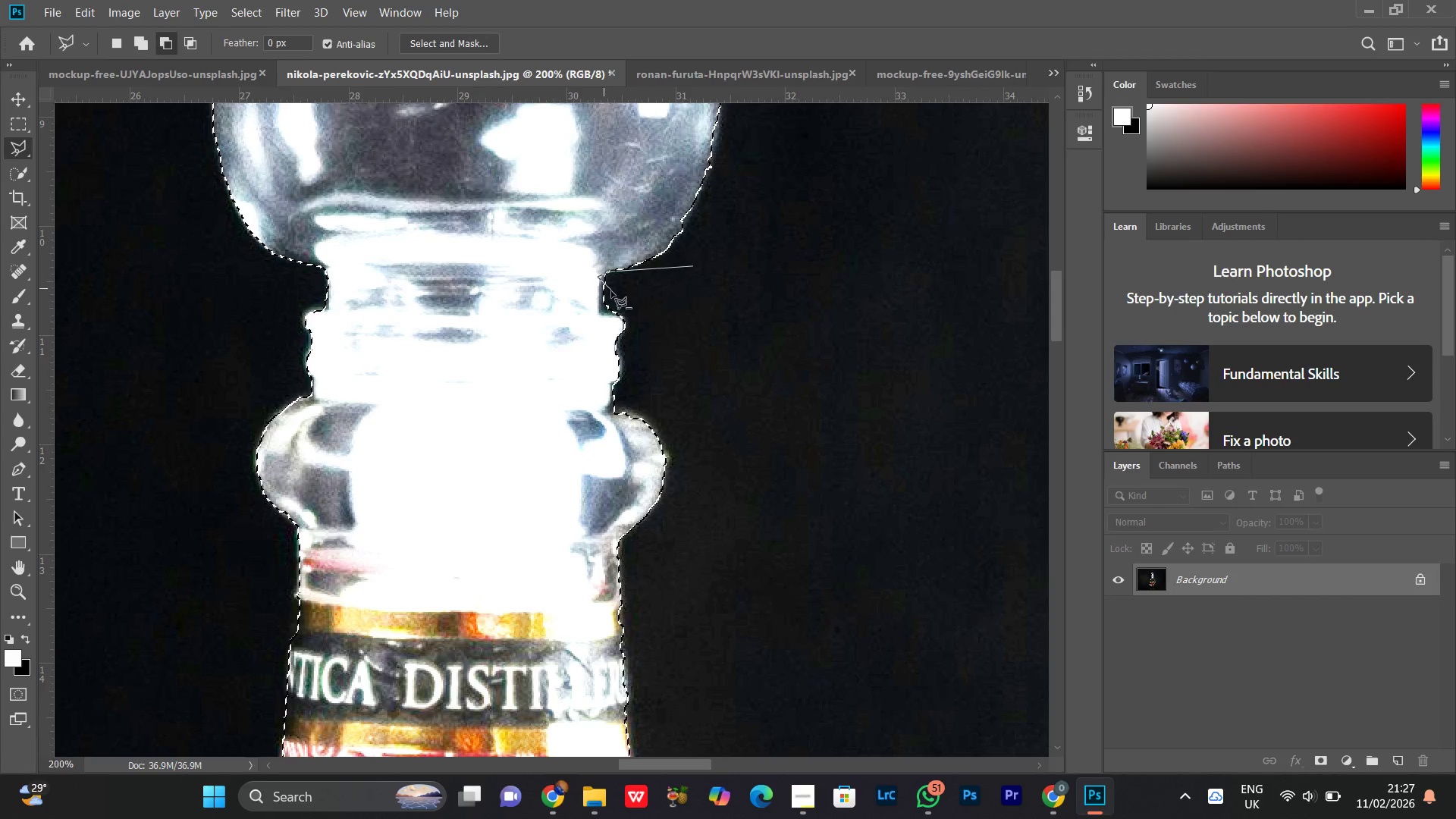 
key(Backspace)
 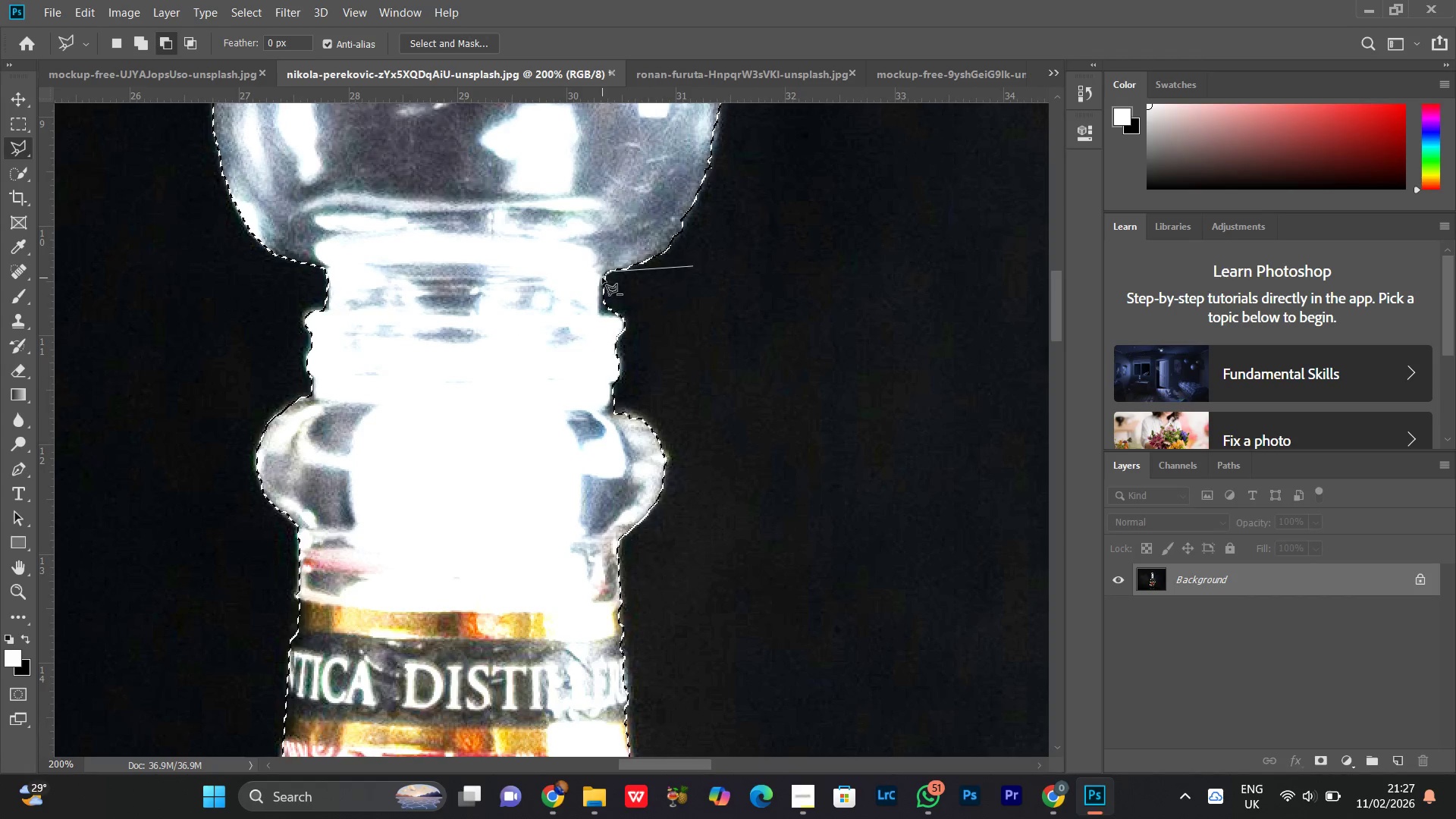 
left_click([603, 274])
 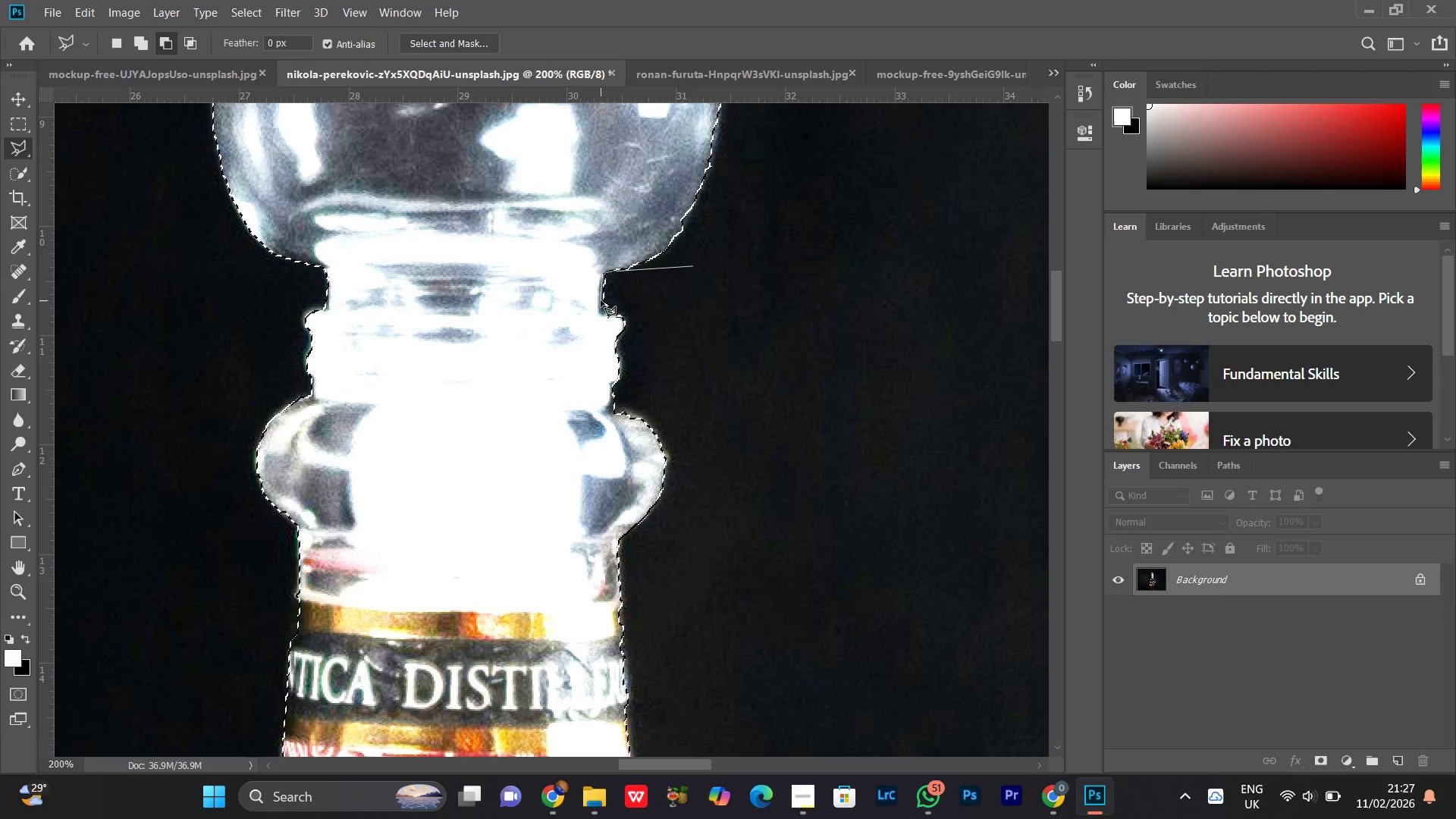 
left_click([601, 300])
 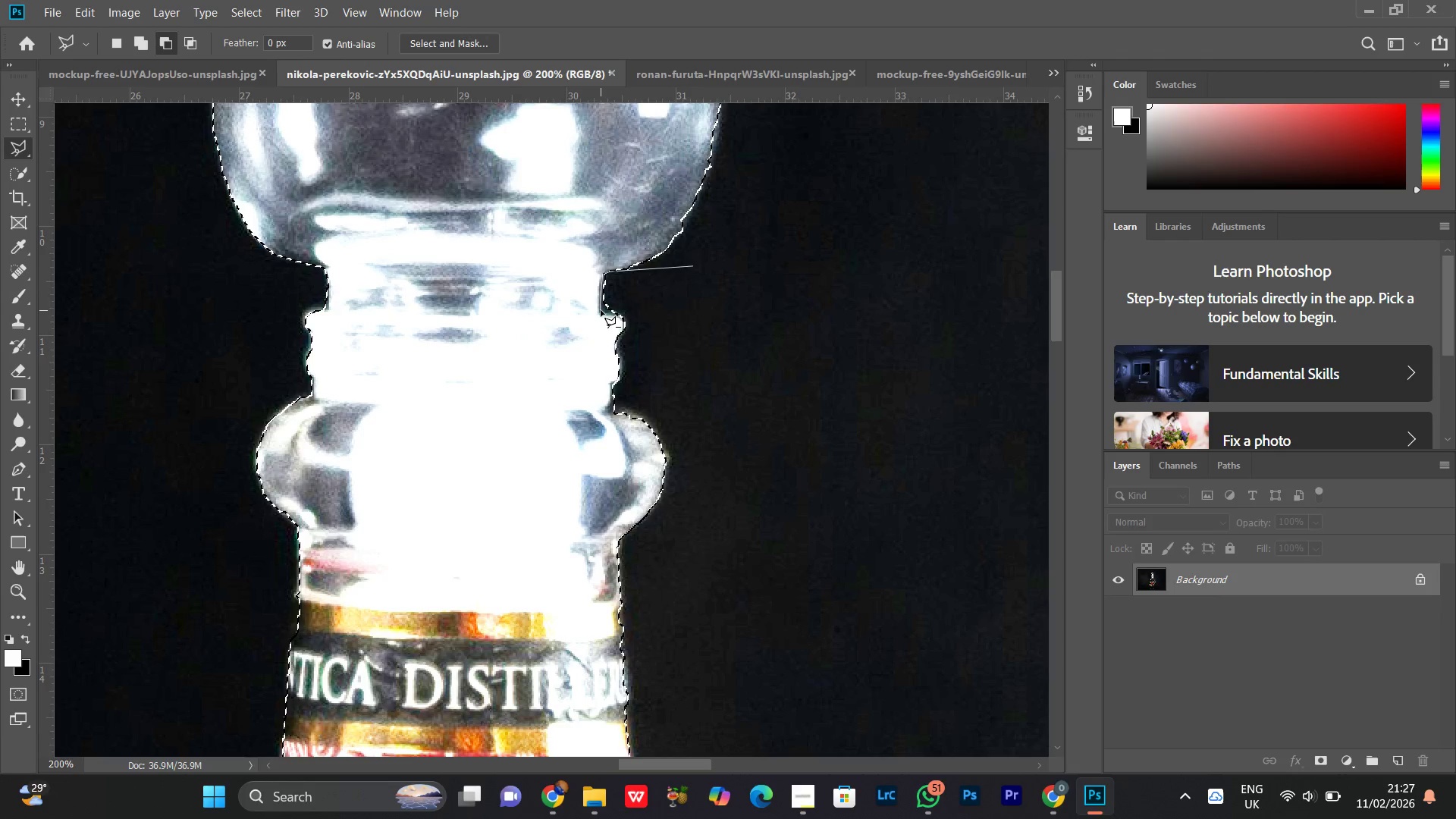 
left_click([601, 310])
 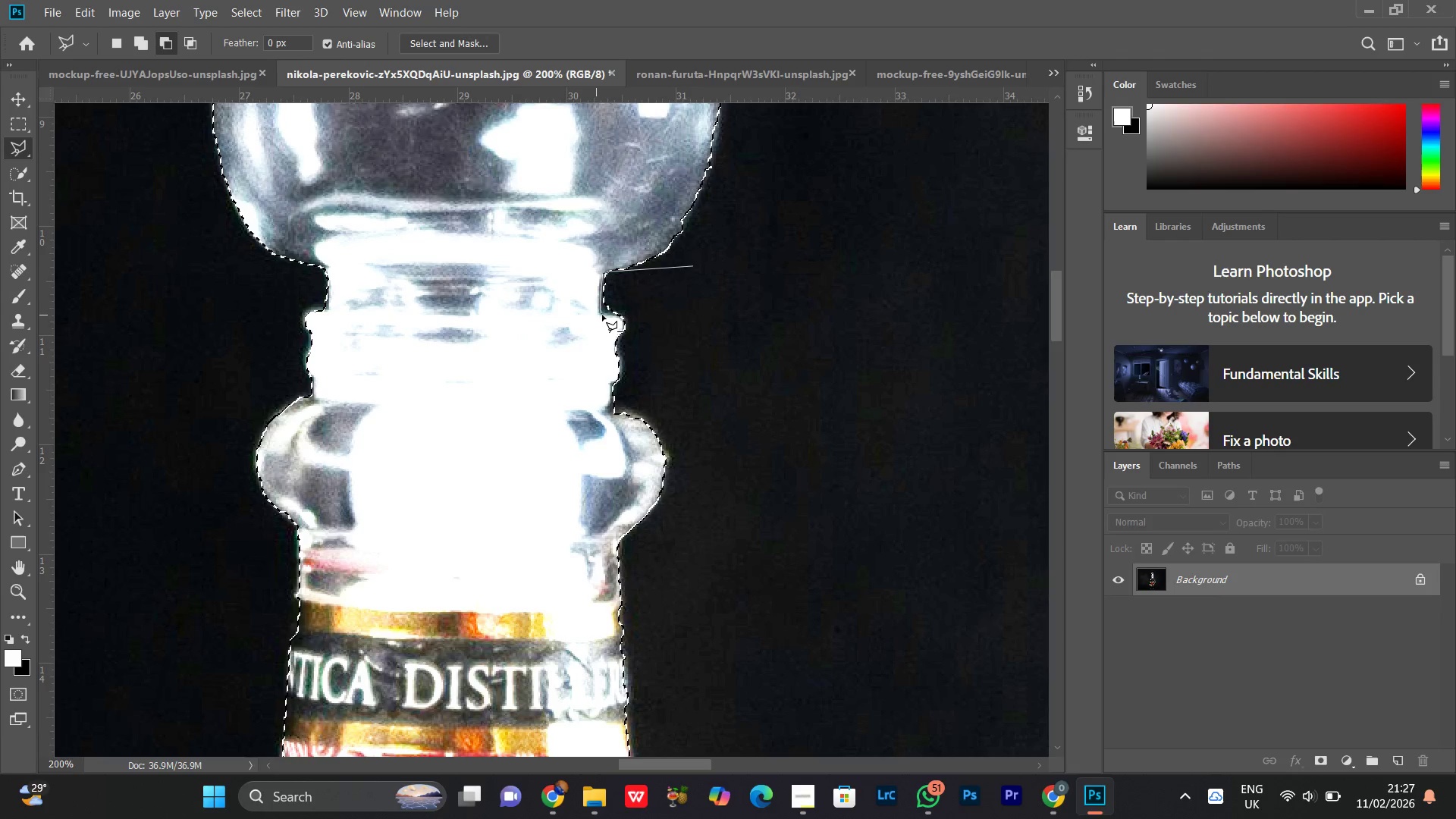 
left_click([603, 315])
 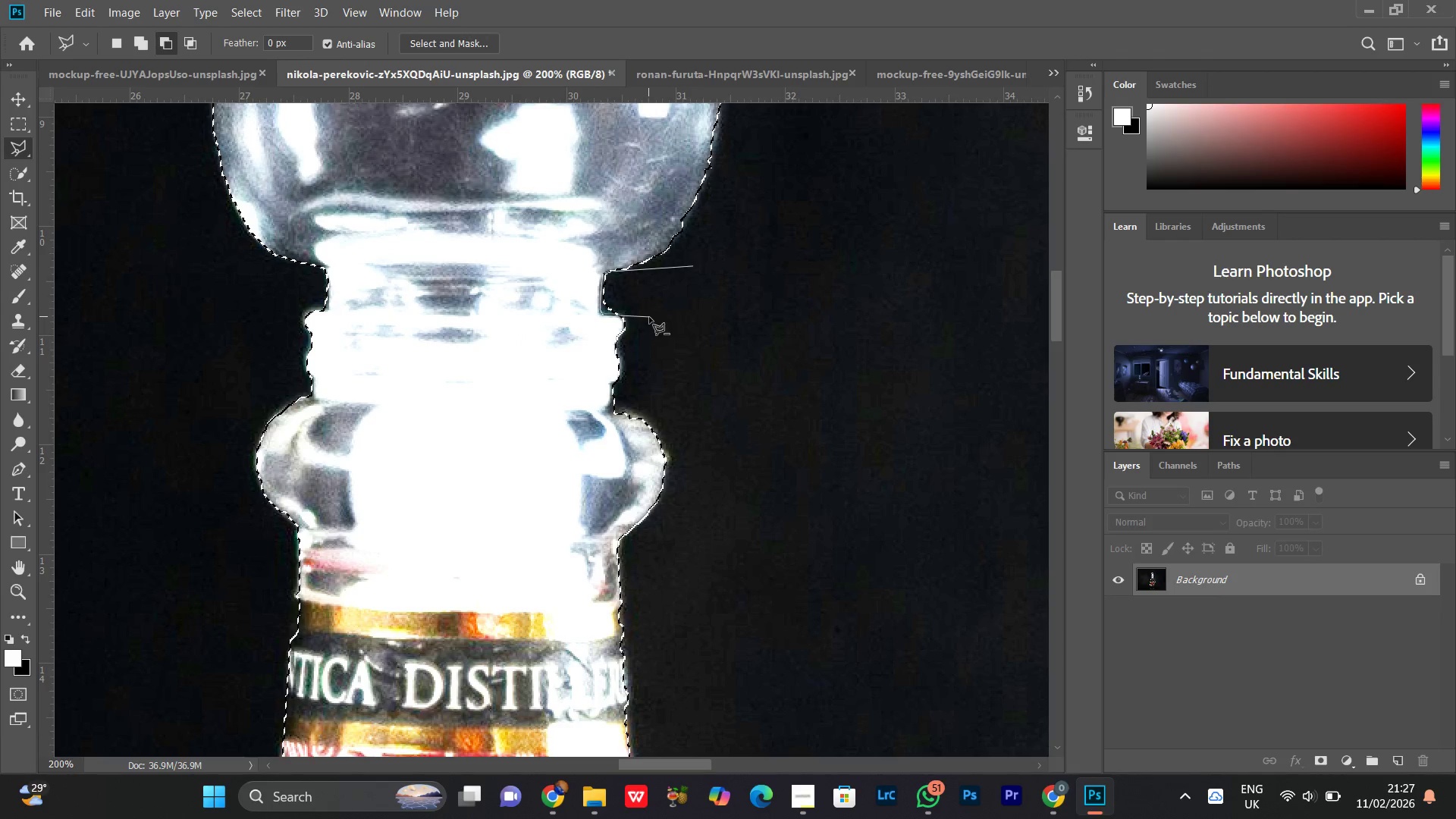 
double_click([649, 317])
 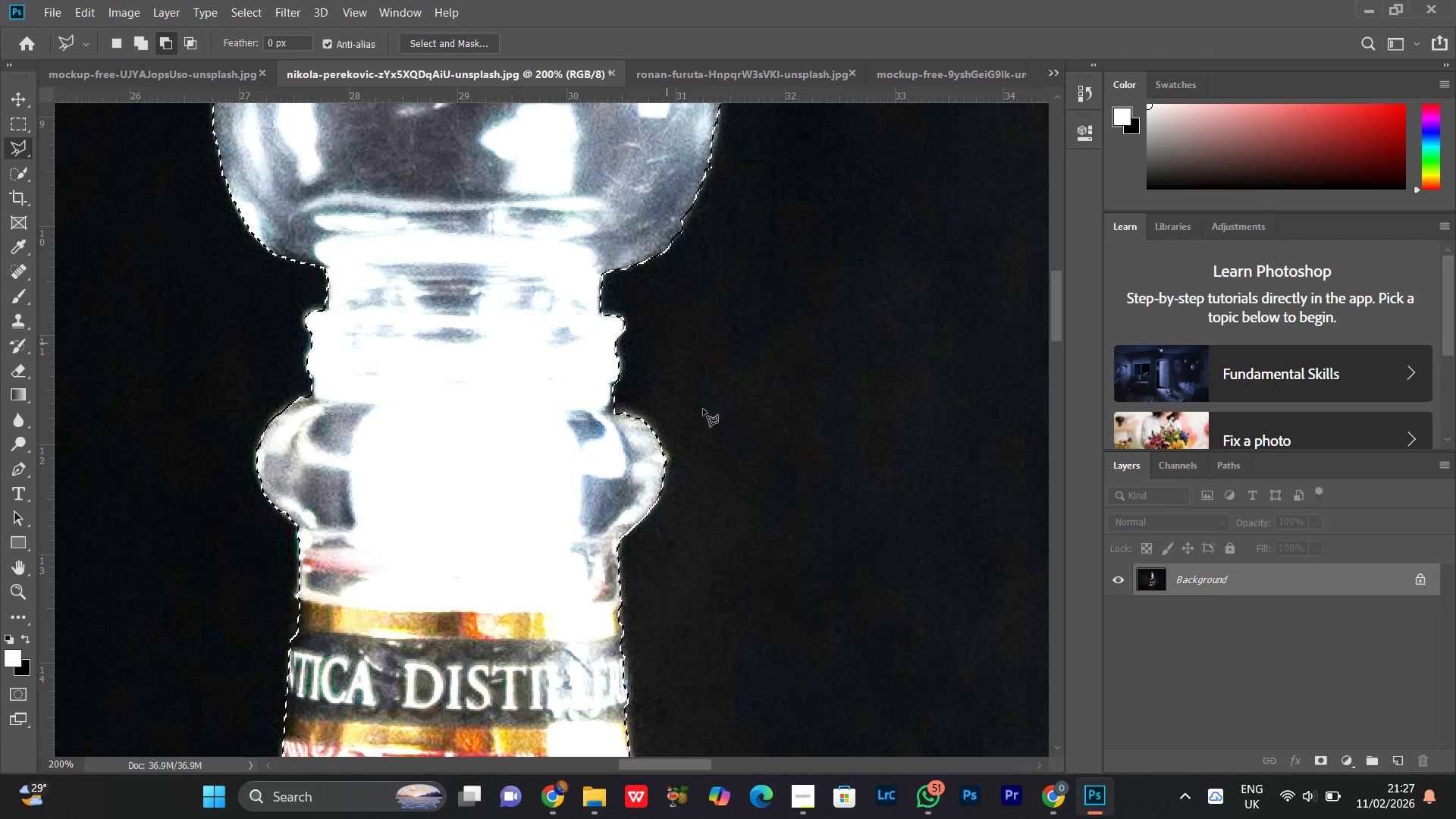 
hold_key(key=Space, duration=1.52)
 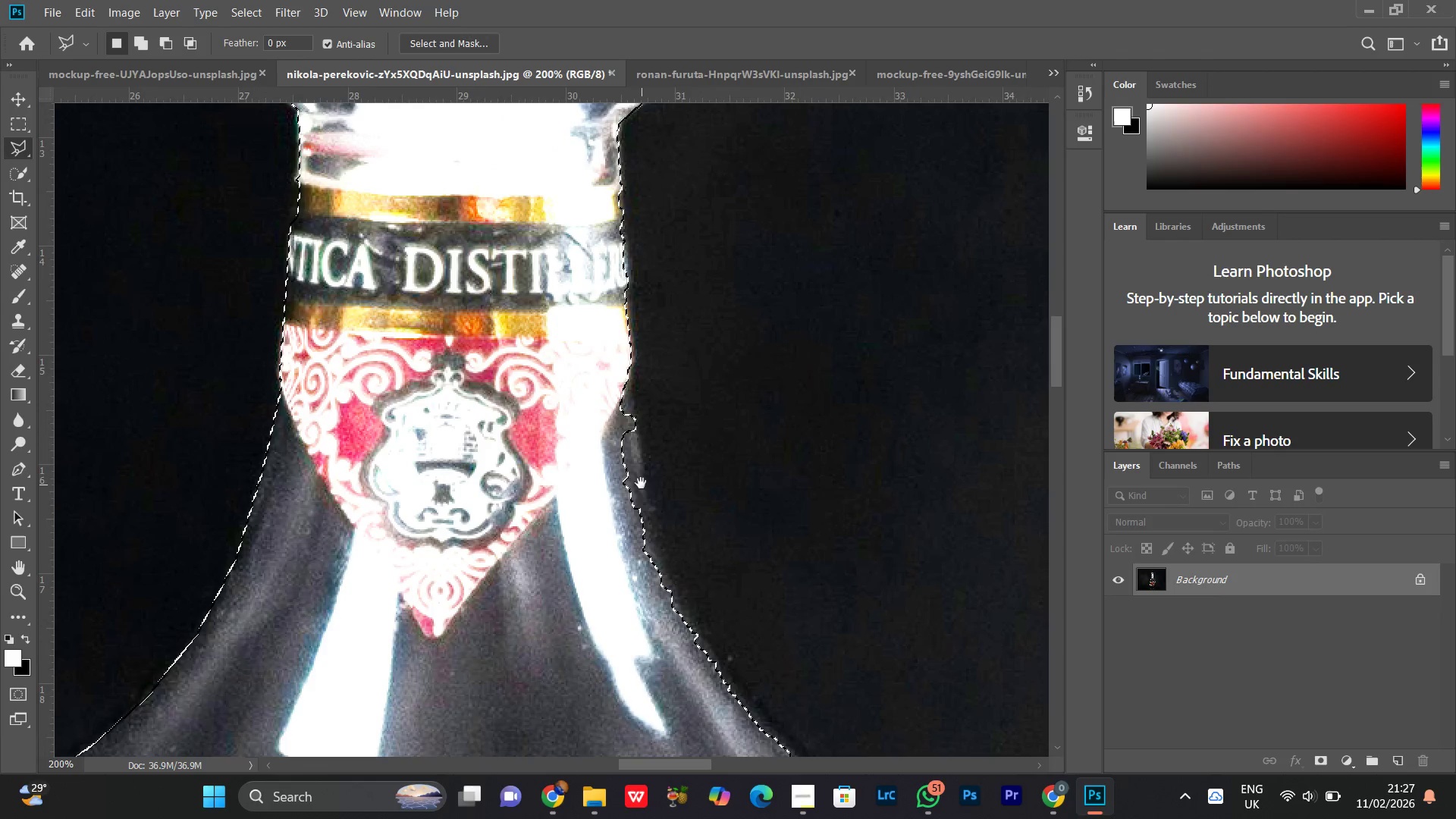 
left_click_drag(start_coordinate=[705, 422], to_coordinate=[708, 276])
 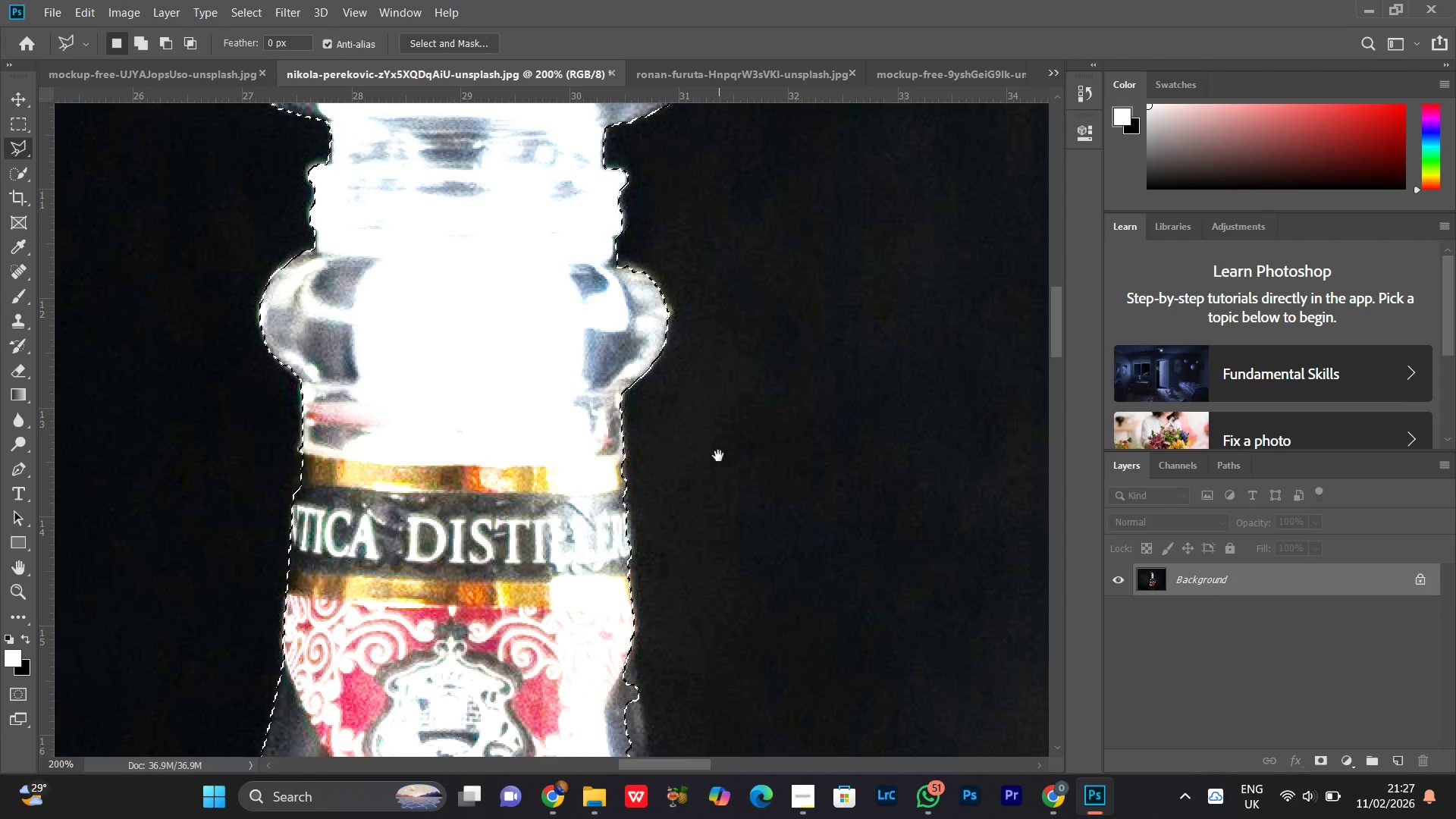 
left_click_drag(start_coordinate=[718, 458], to_coordinate=[727, 265])
 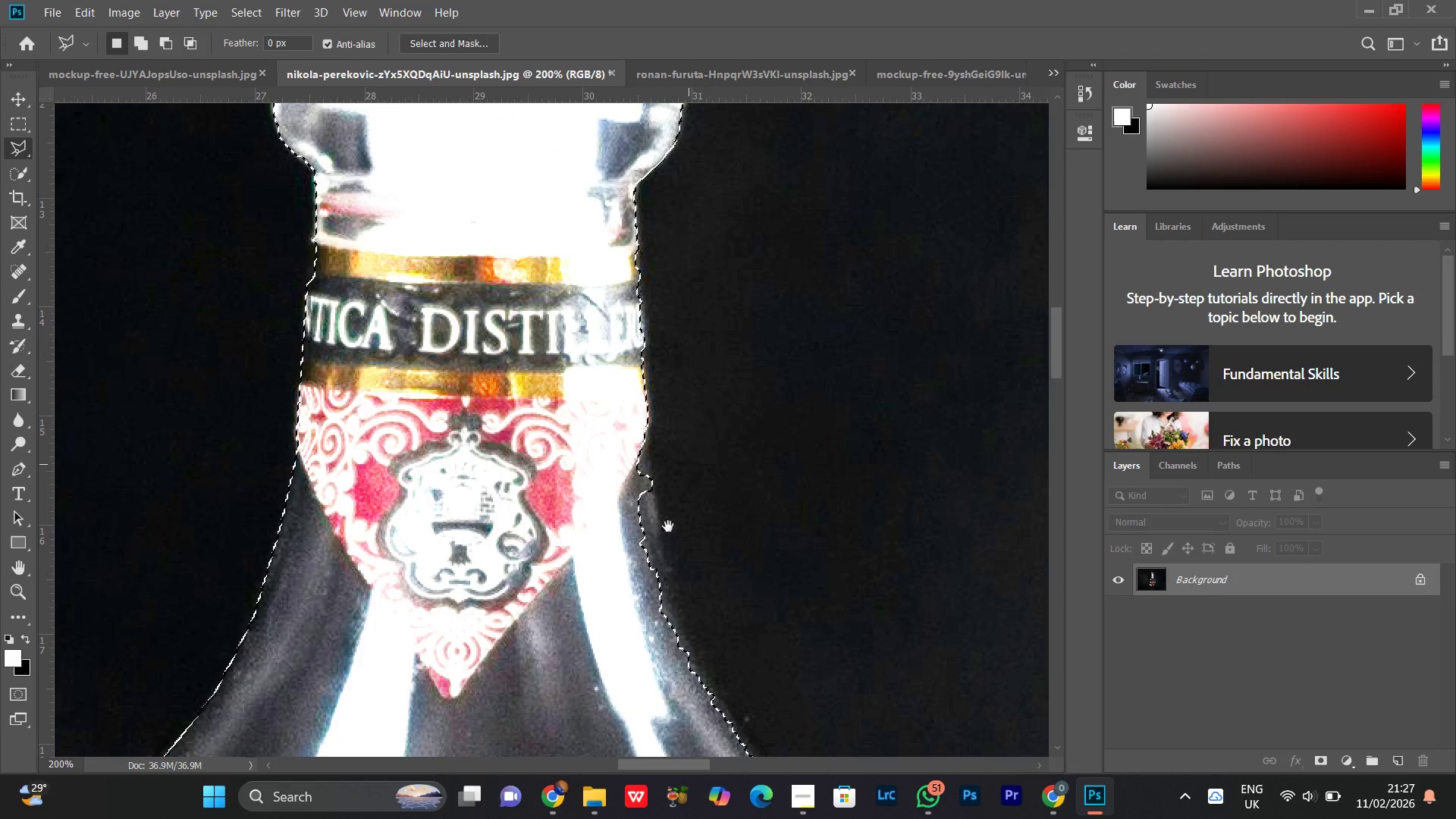 
hold_key(key=Space, duration=0.59)
 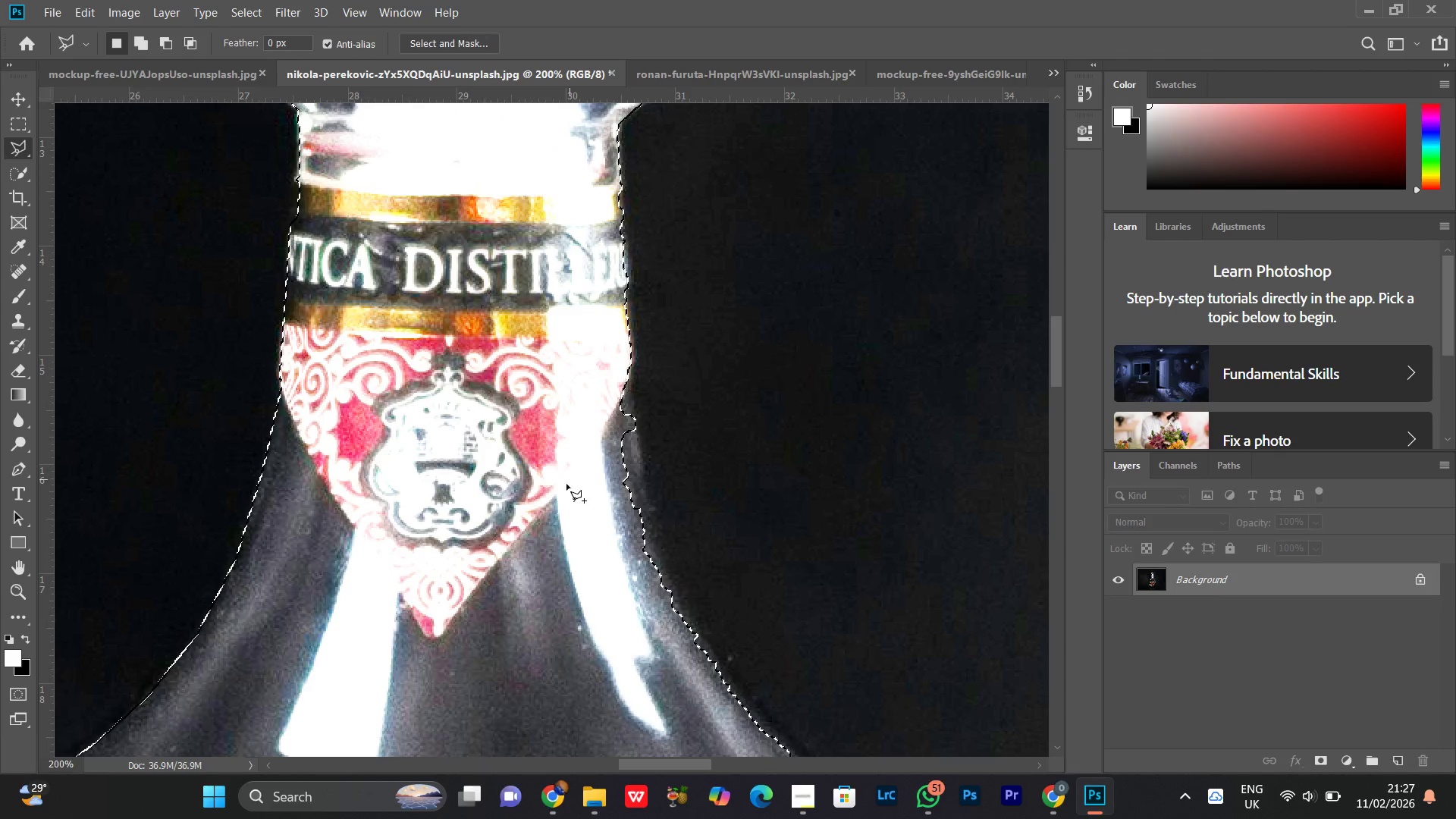 
left_click_drag(start_coordinate=[658, 545], to_coordinate=[642, 485])
 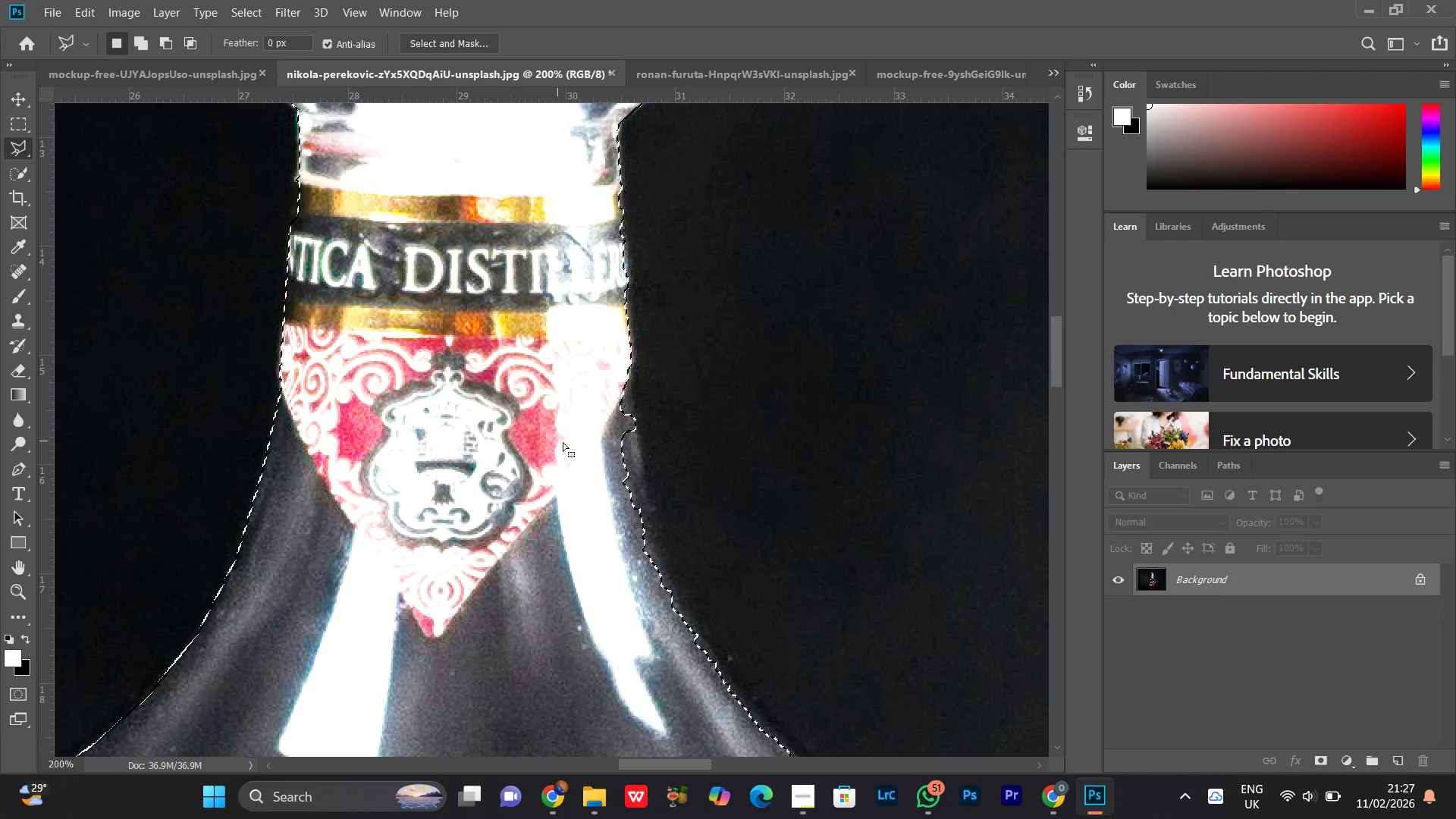 
hold_key(key=ShiftLeft, duration=1.14)